 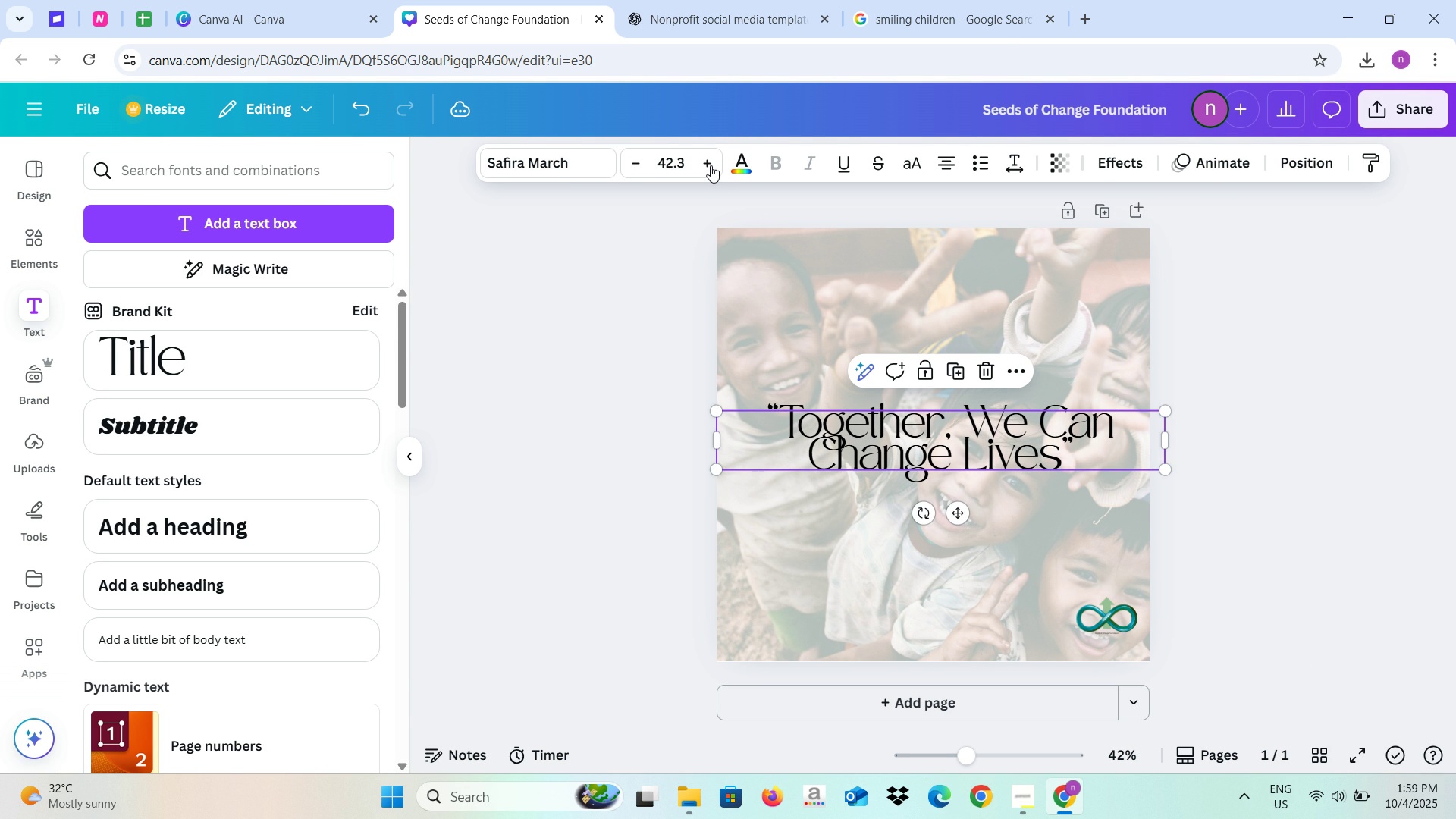 
left_click([711, 163])
 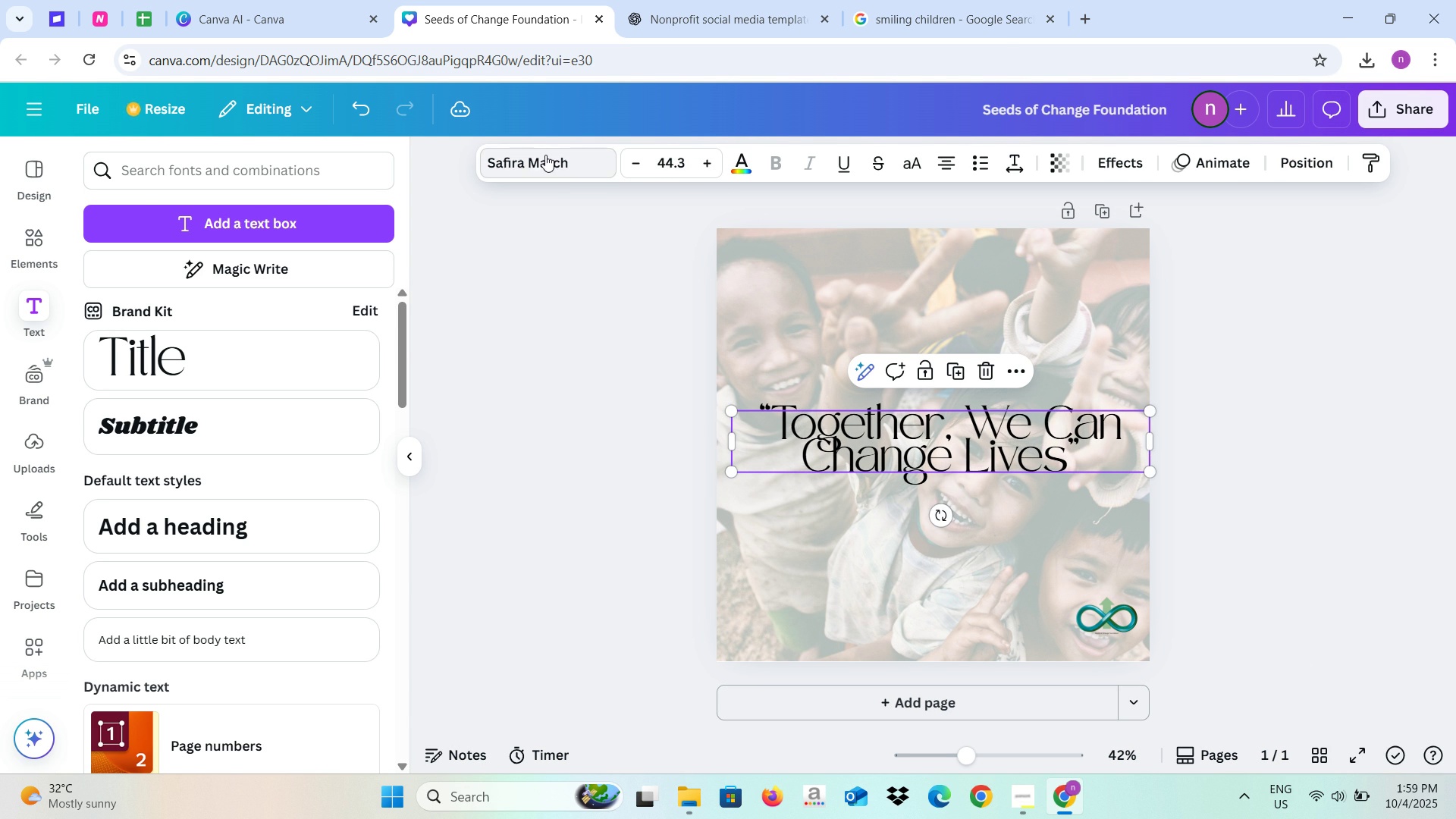 
left_click([545, 155])
 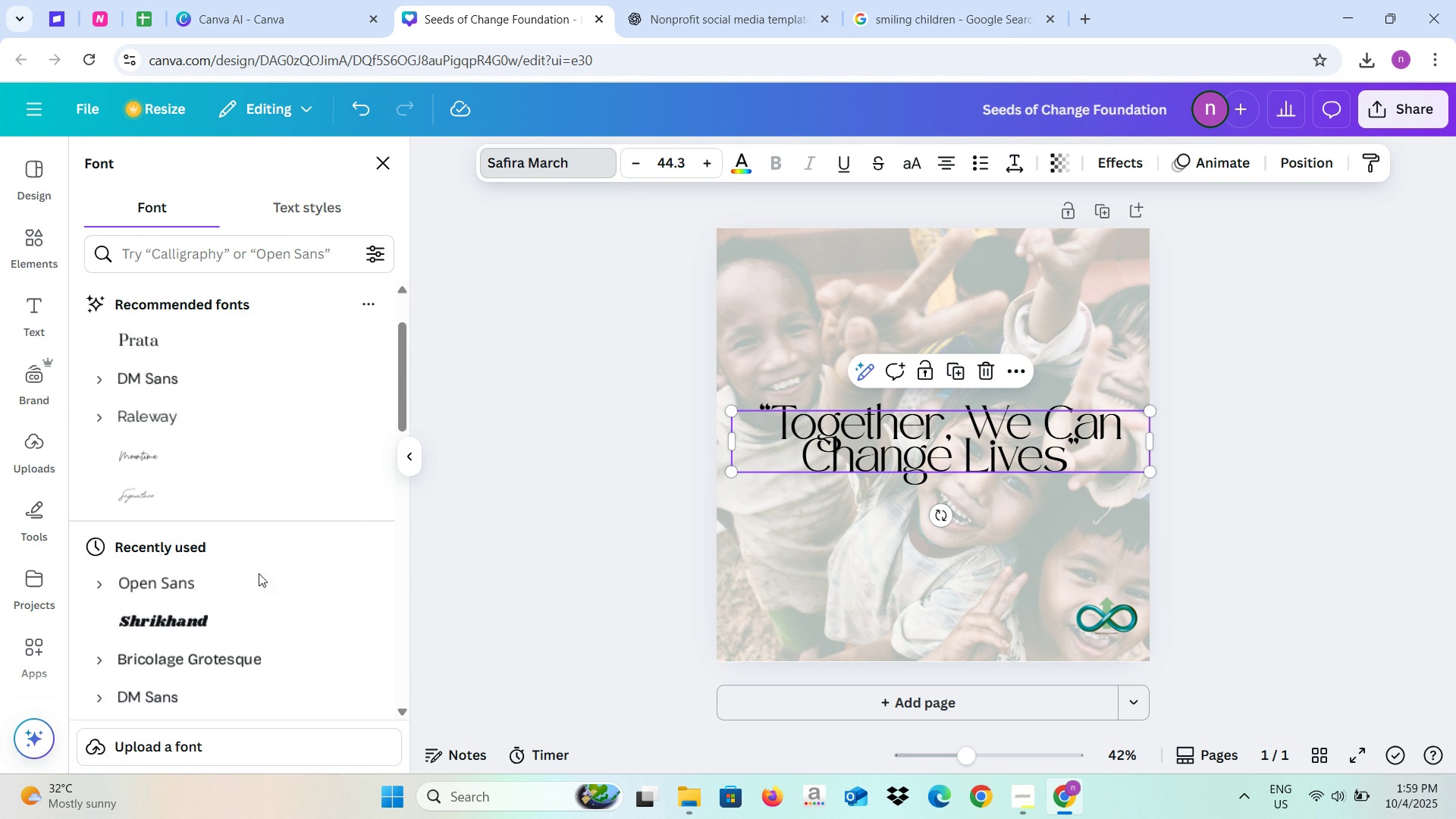 
wait(5.42)
 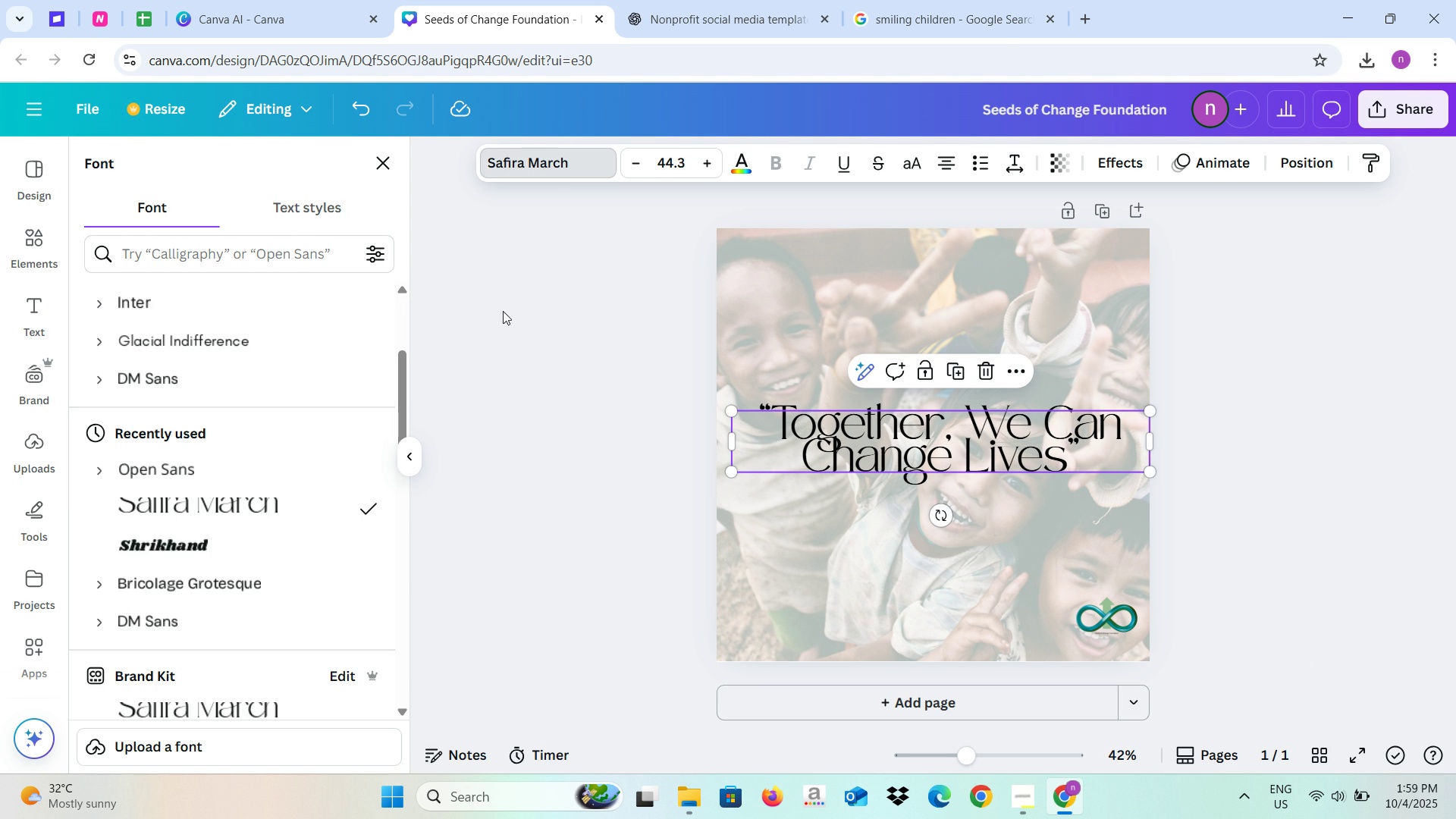 
left_click([203, 422])
 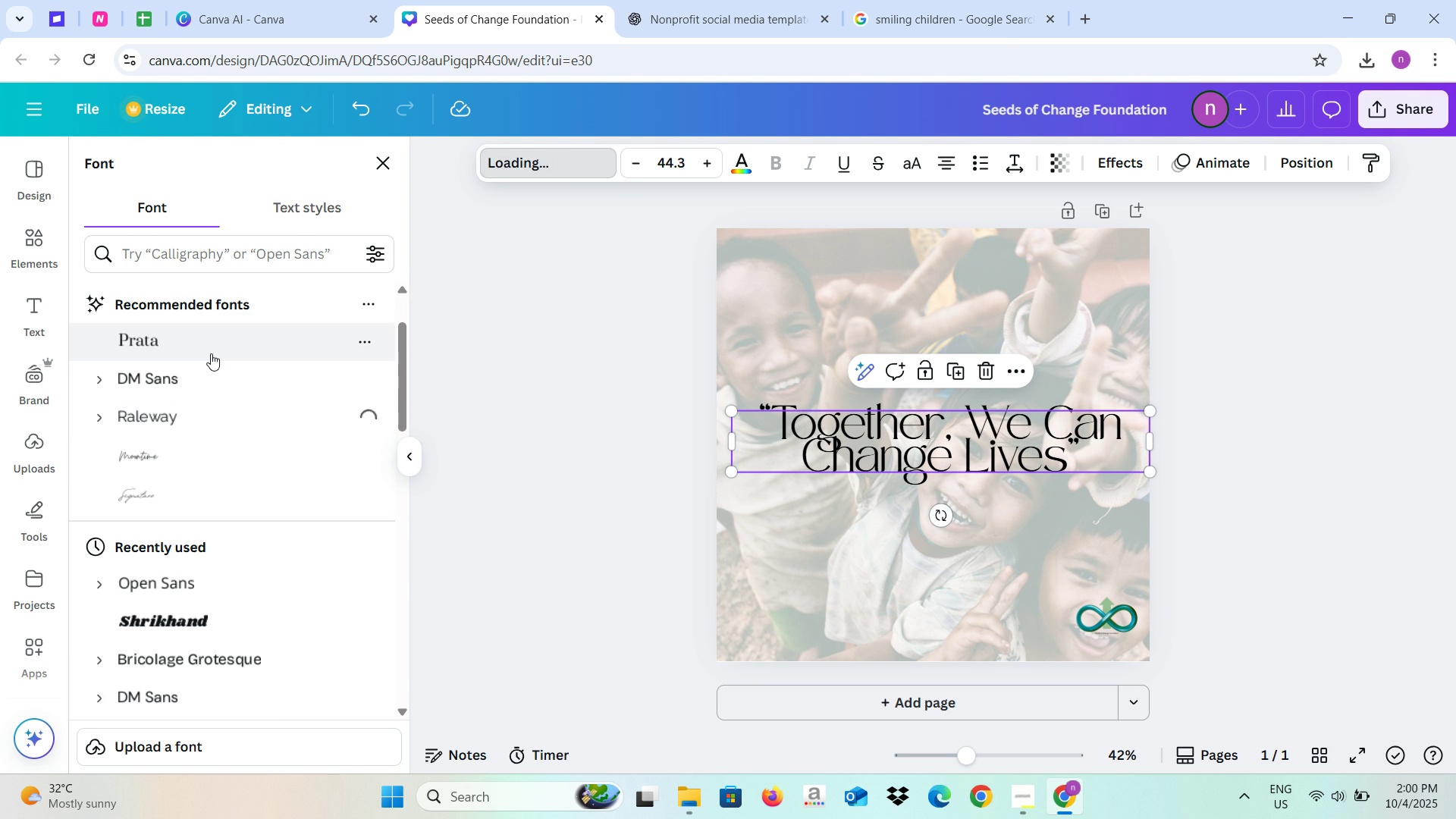 
left_click([211, 350])
 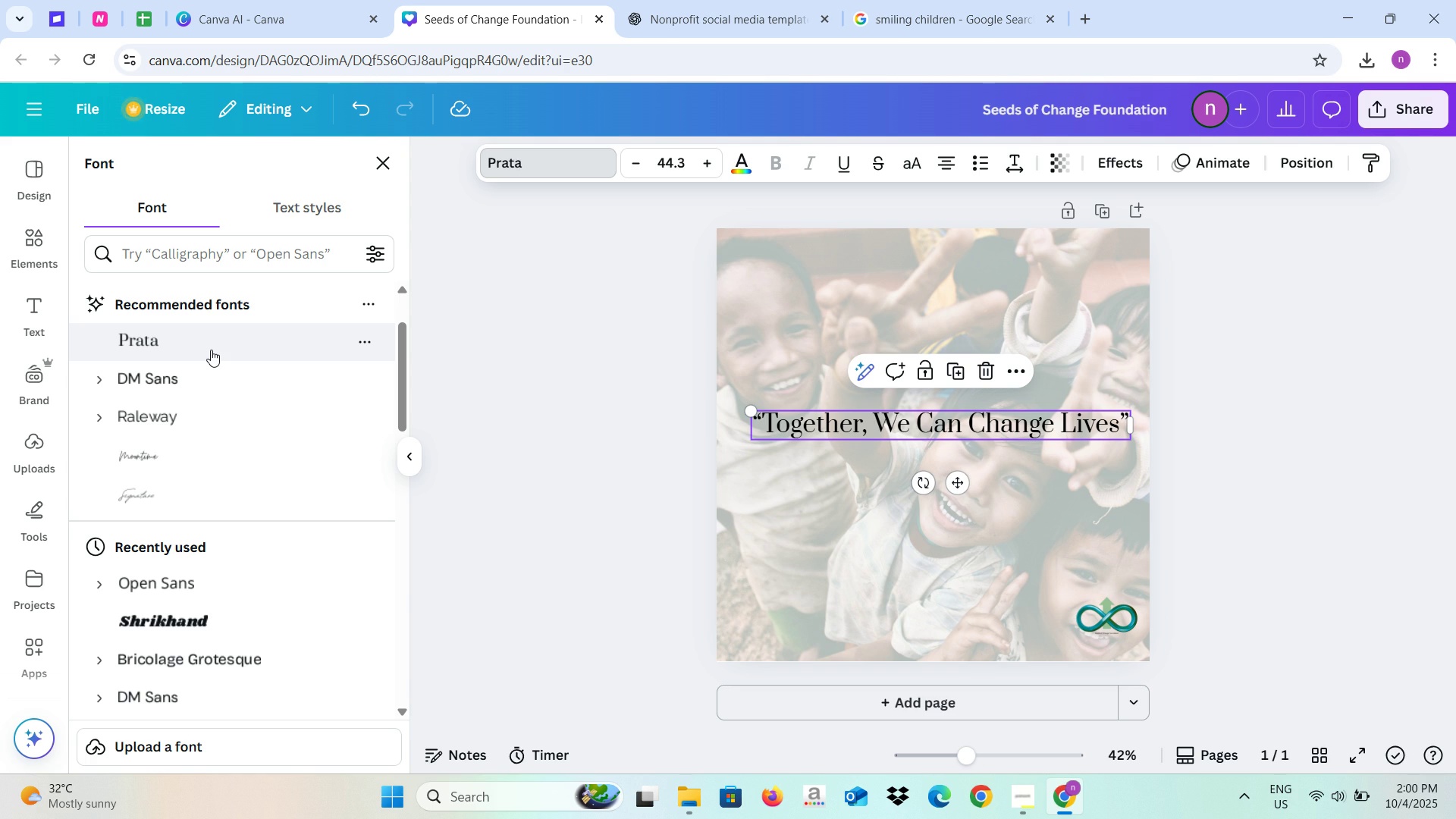 
left_click([621, 605])
 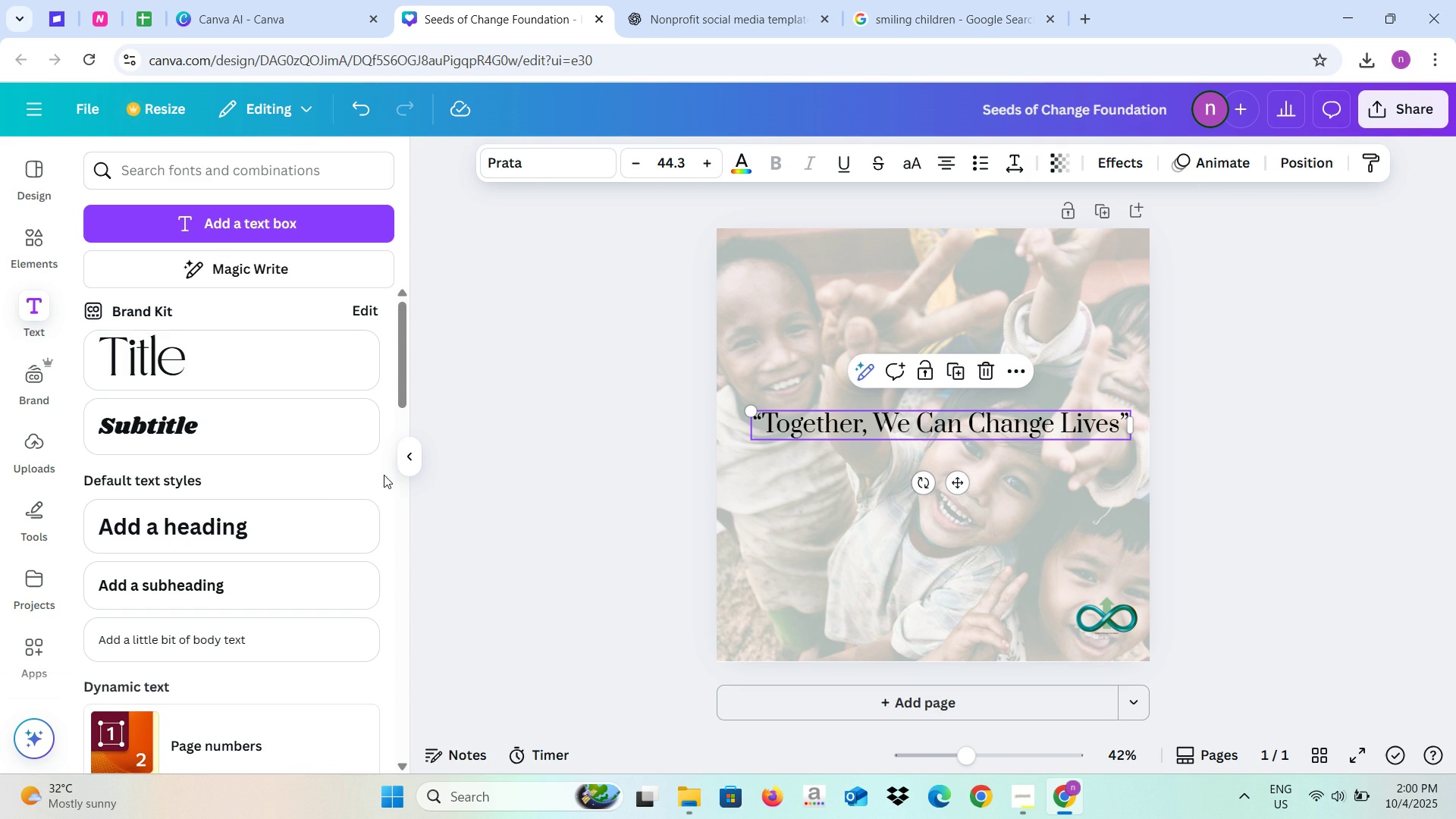 
left_click([400, 463])
 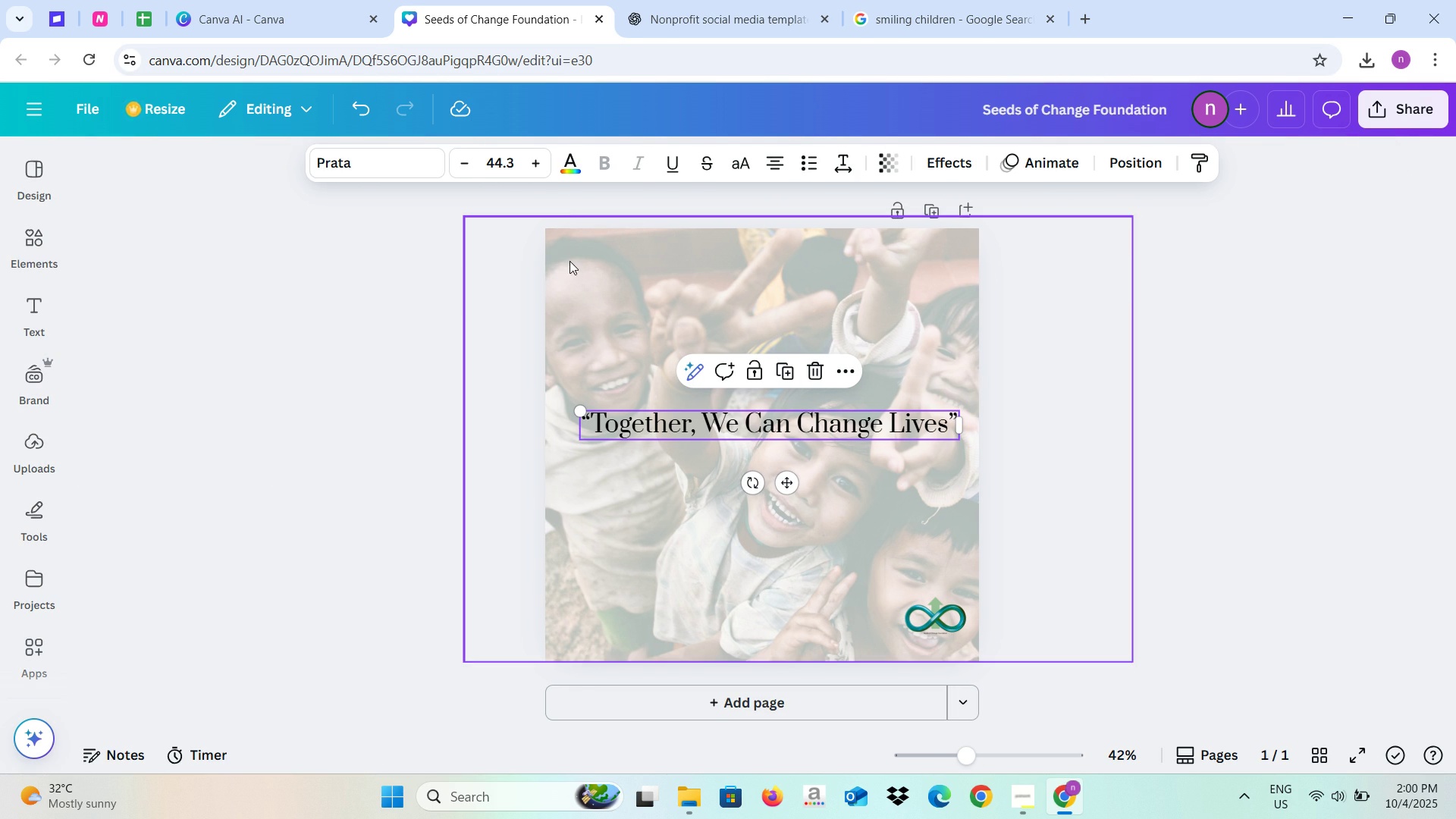 
left_click([636, 0])
 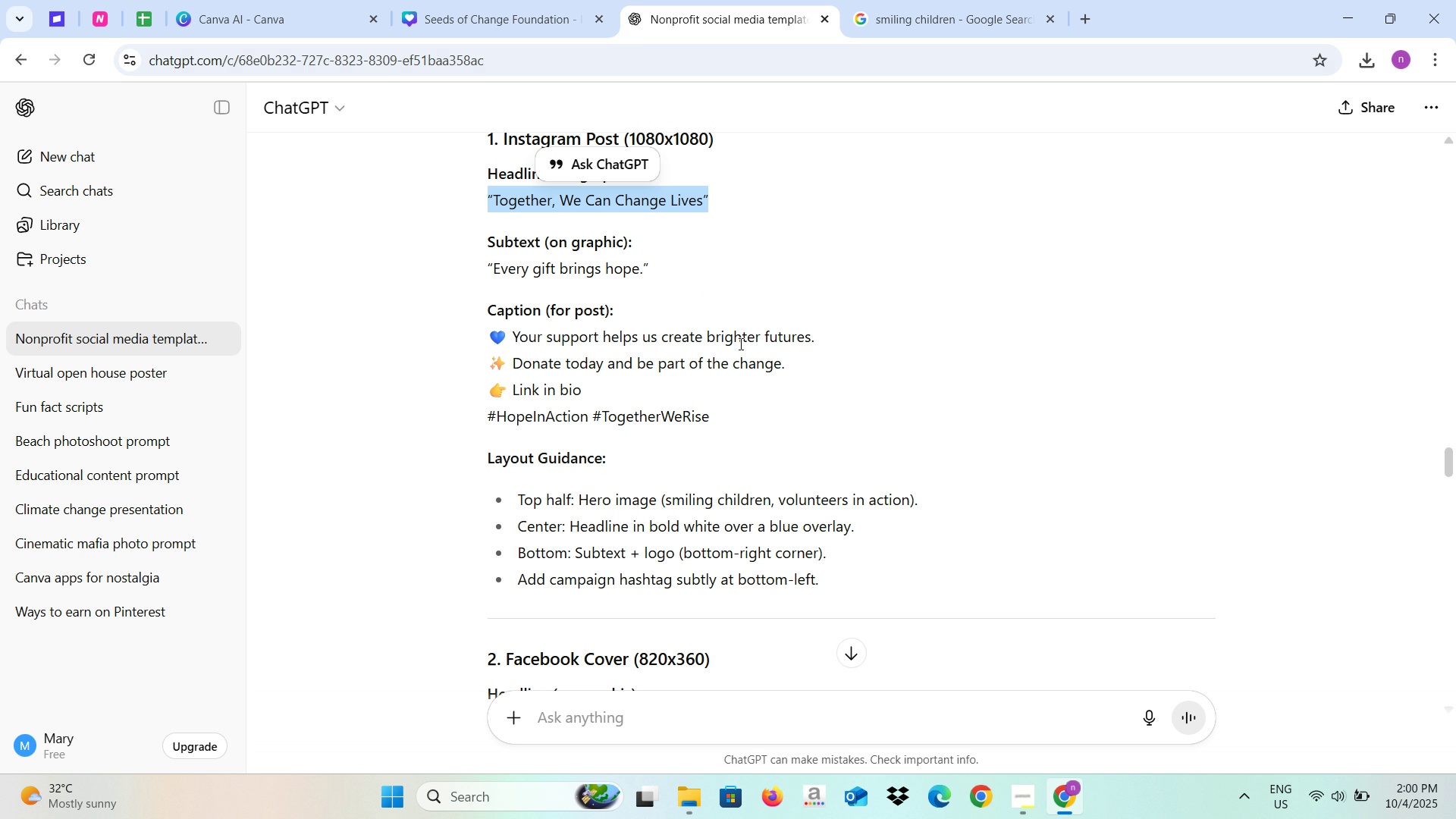 
left_click([504, 27])
 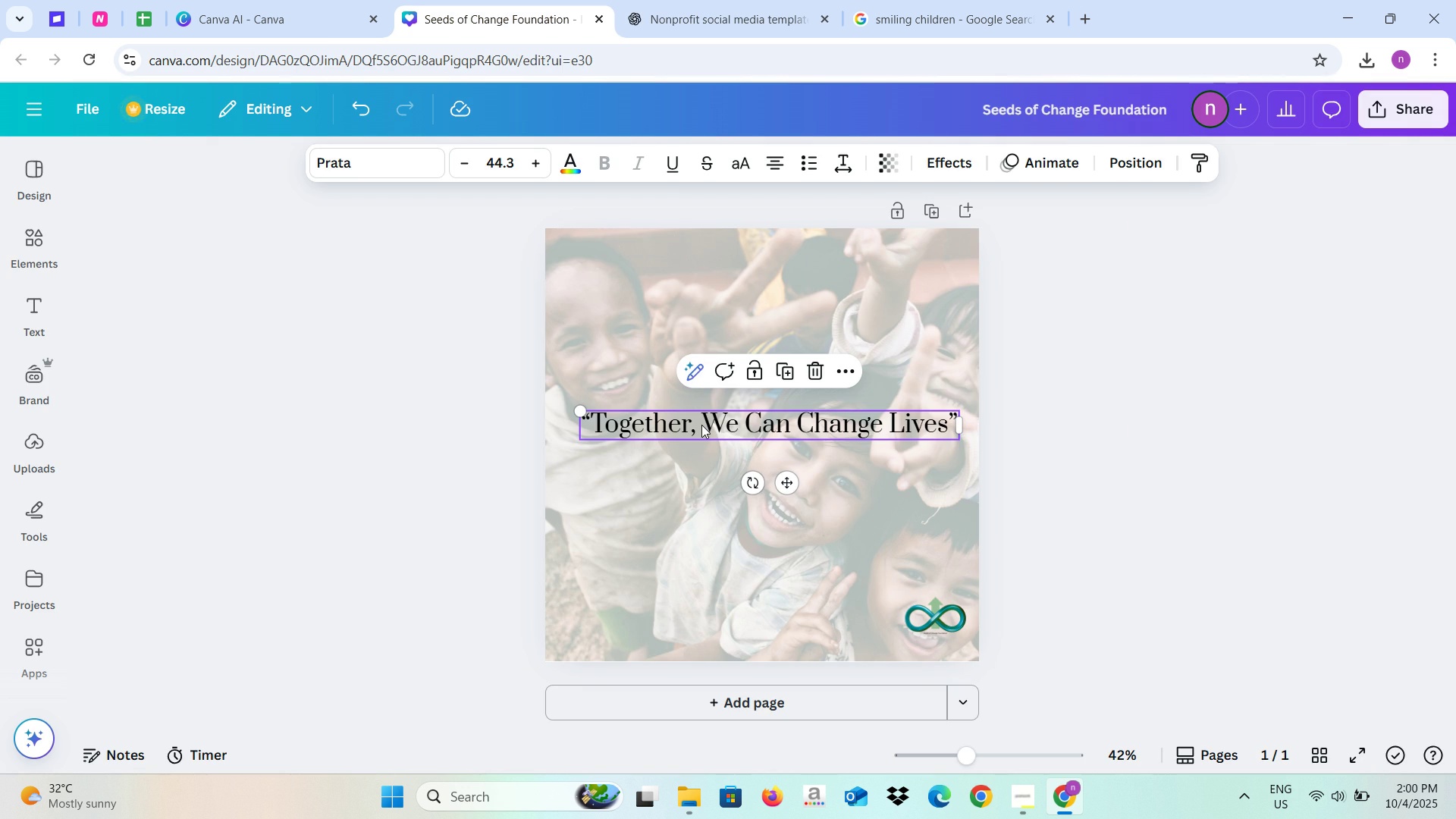 
left_click([701, 425])
 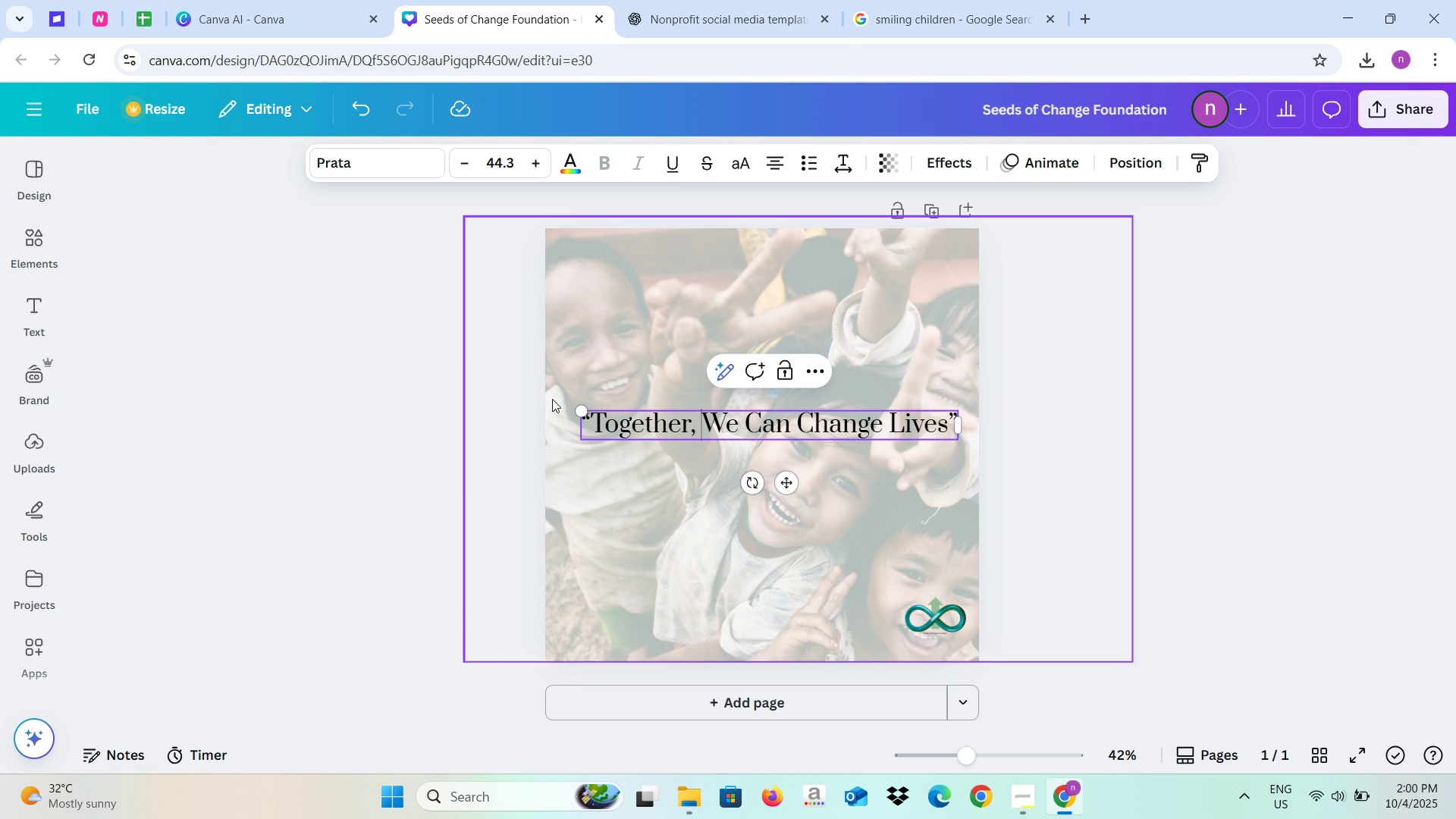 
left_click([436, 431])
 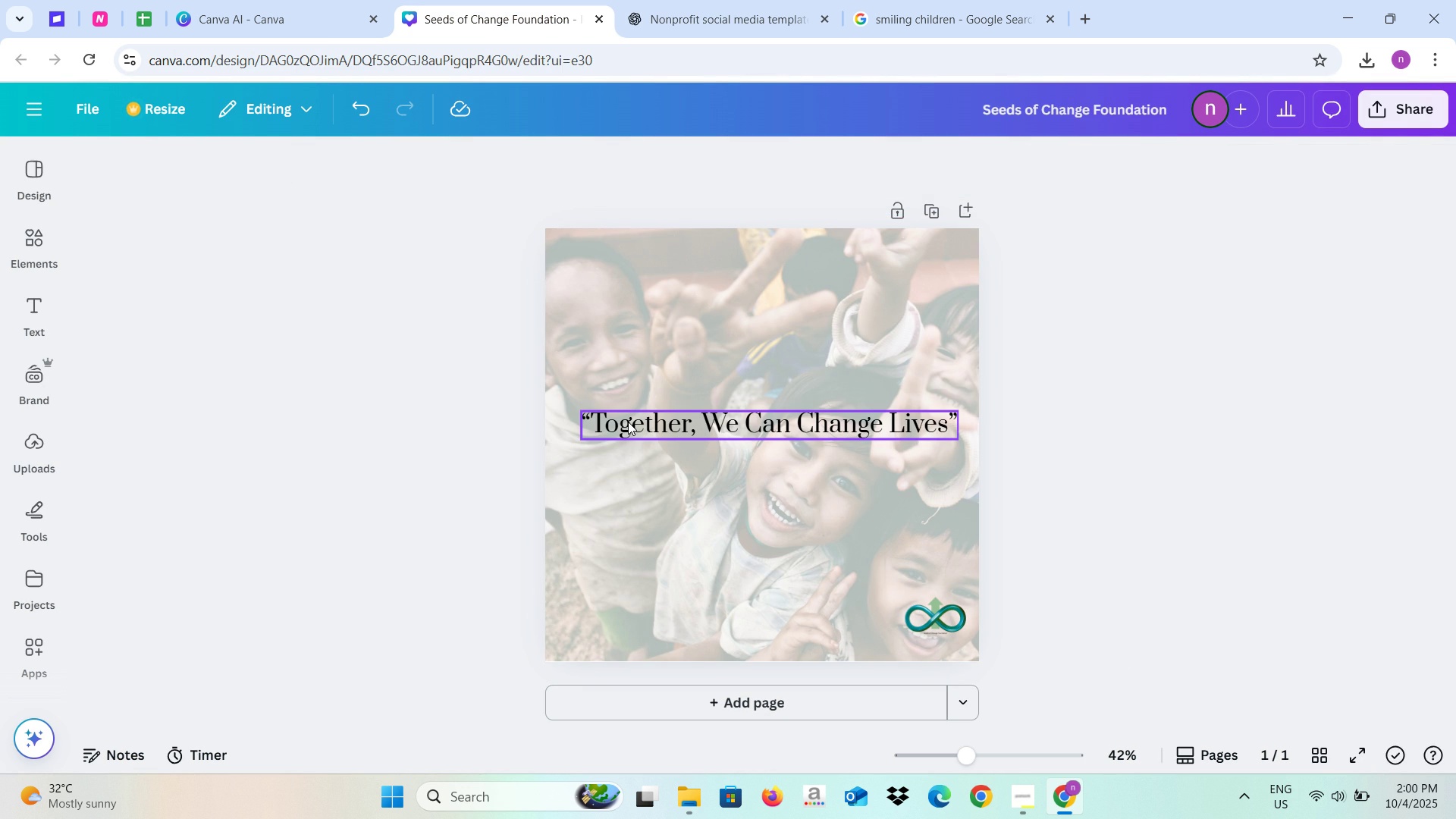 
left_click([628, 422])
 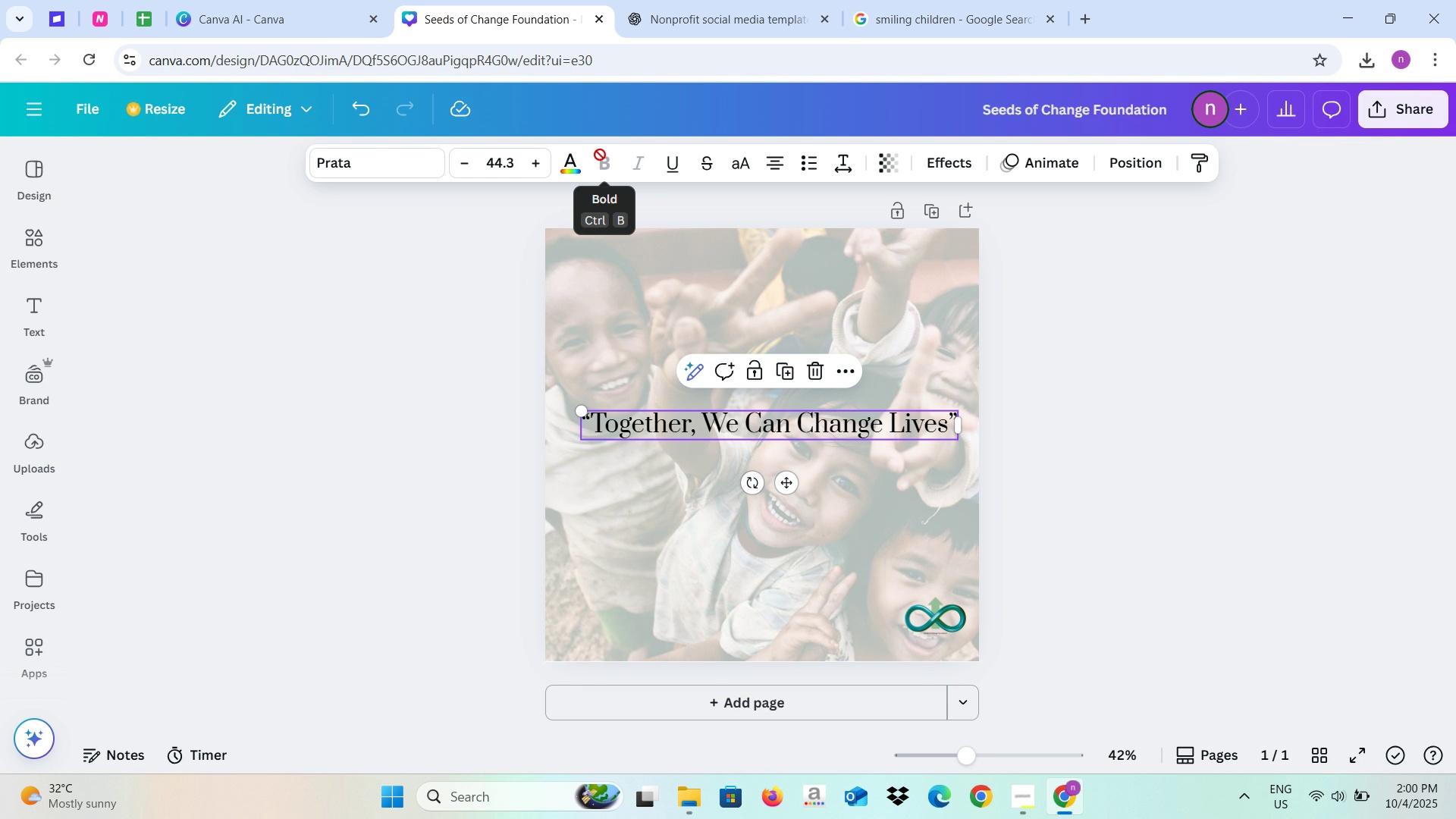 
left_click([600, 155])